 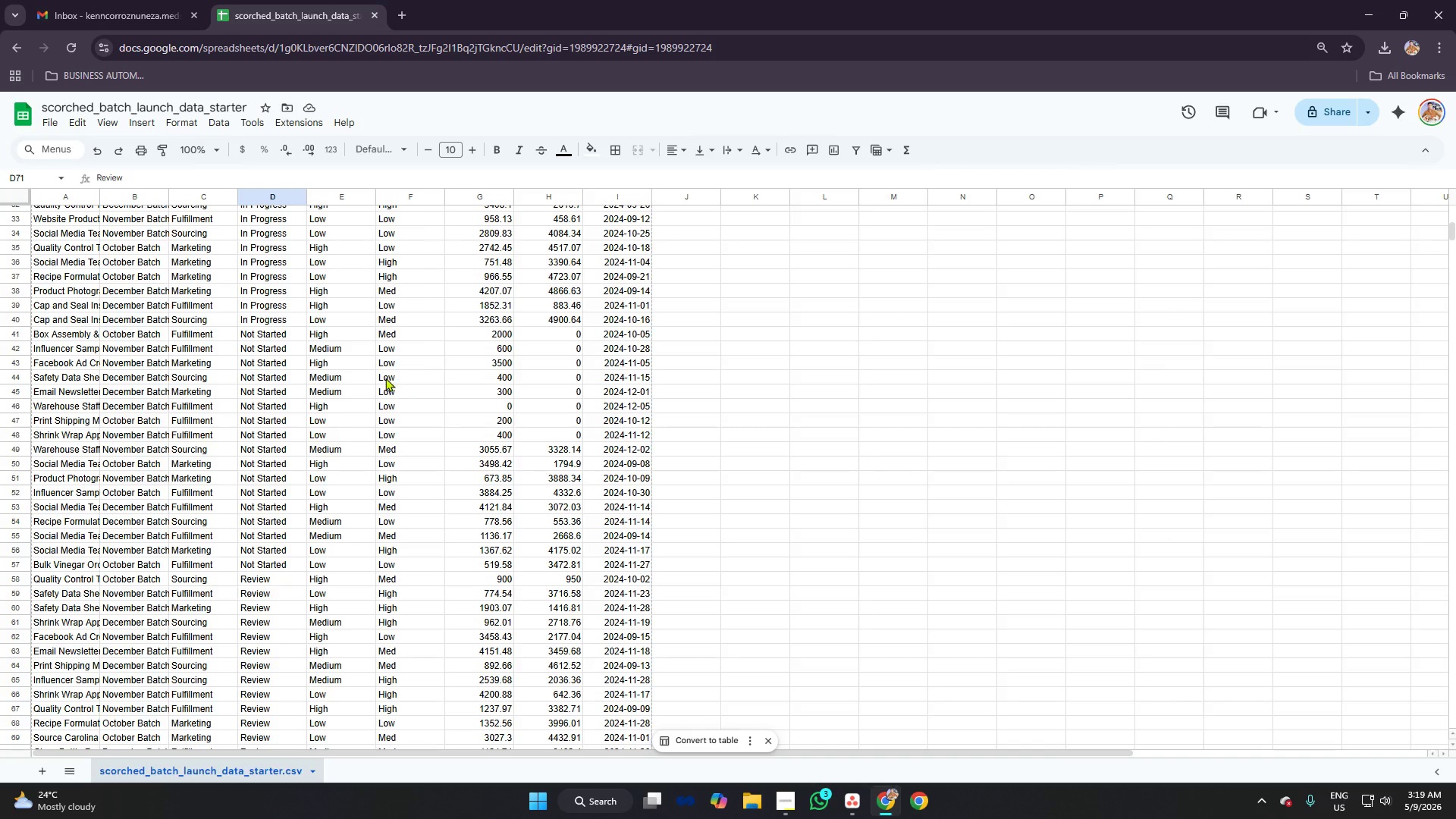 
scroll: coordinate [418, 356], scroll_direction: up, amount: 16.0
 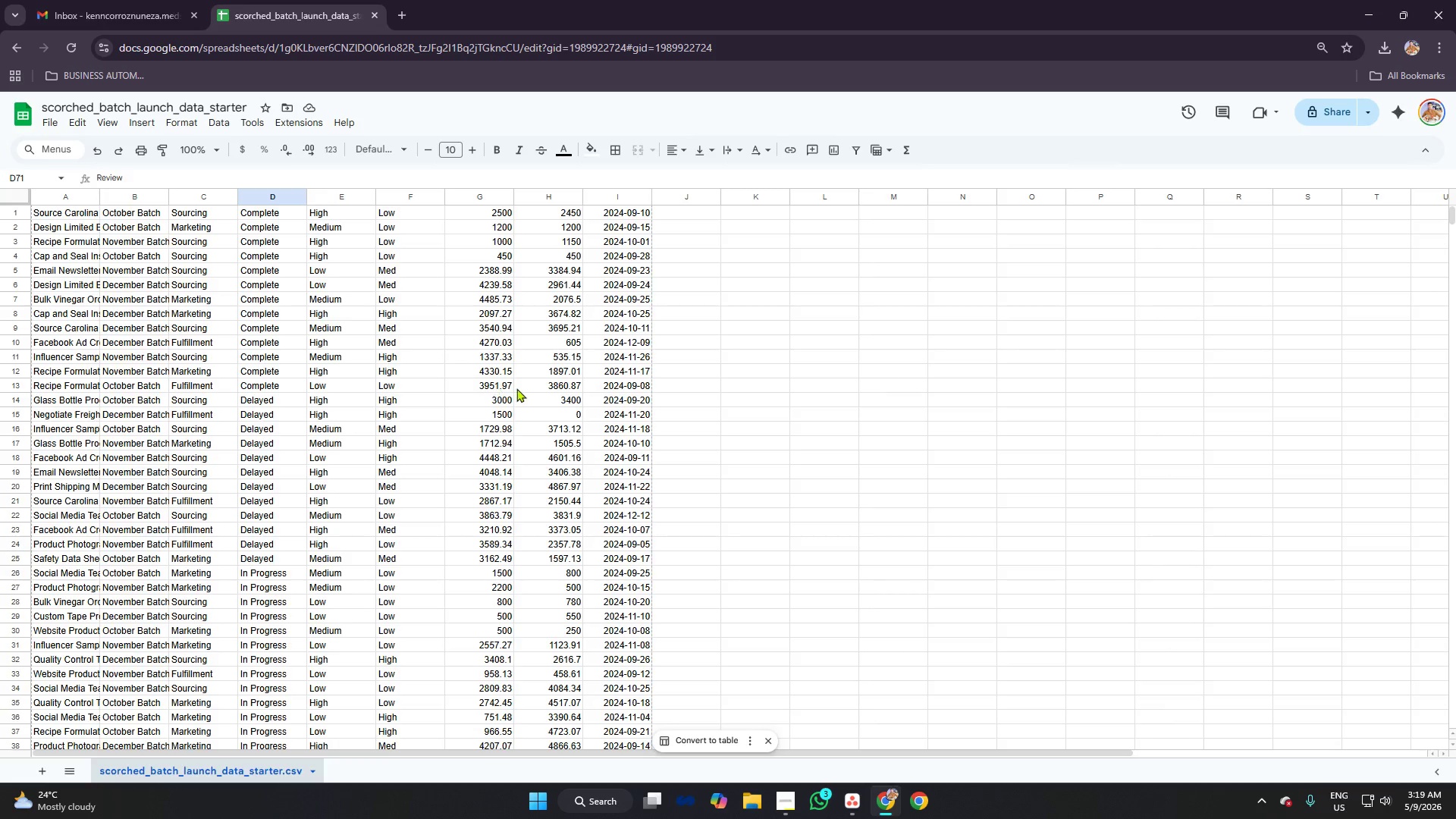 
key(Shift+ShiftLeft)
 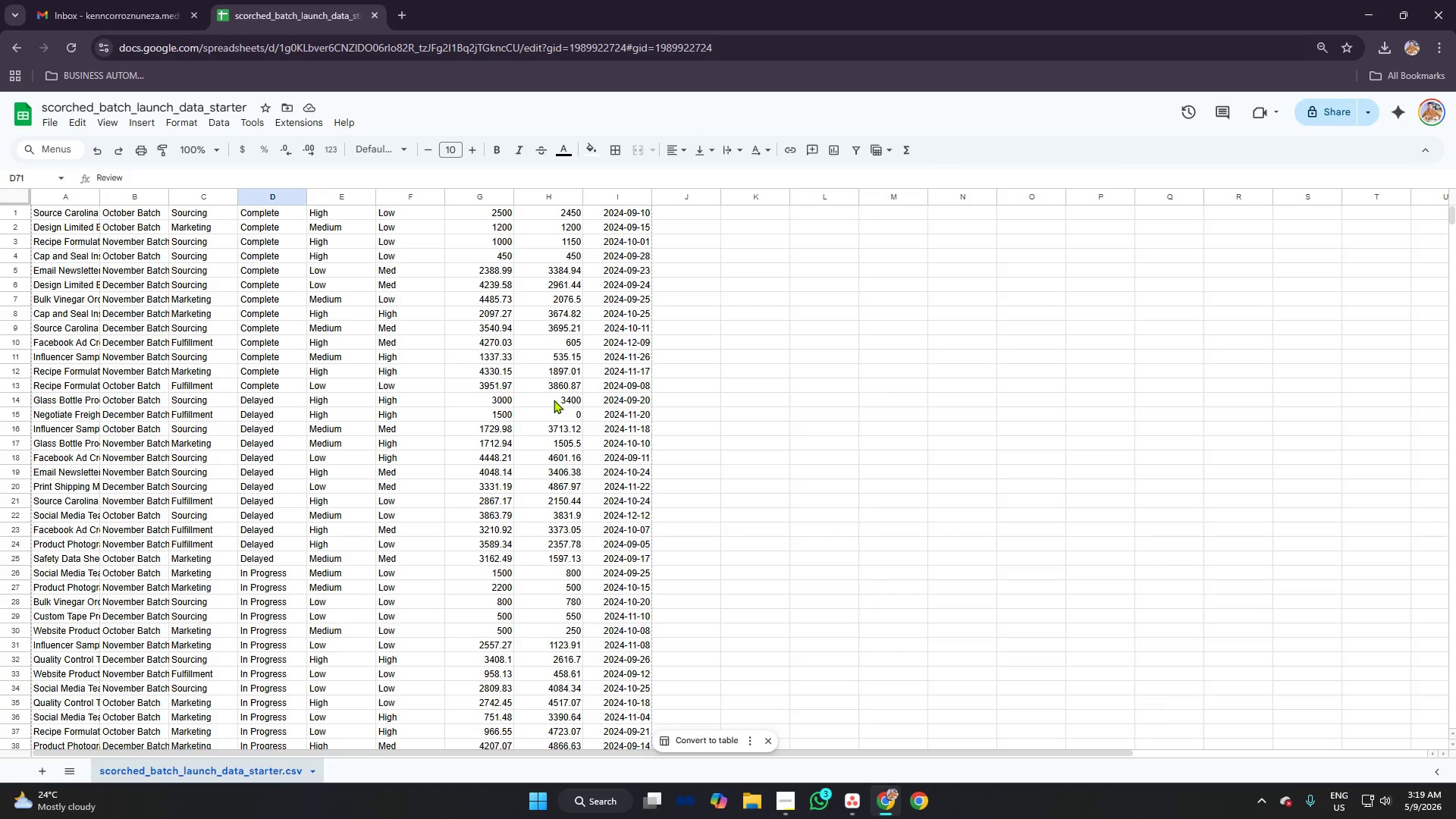 
key(Control+Z)
 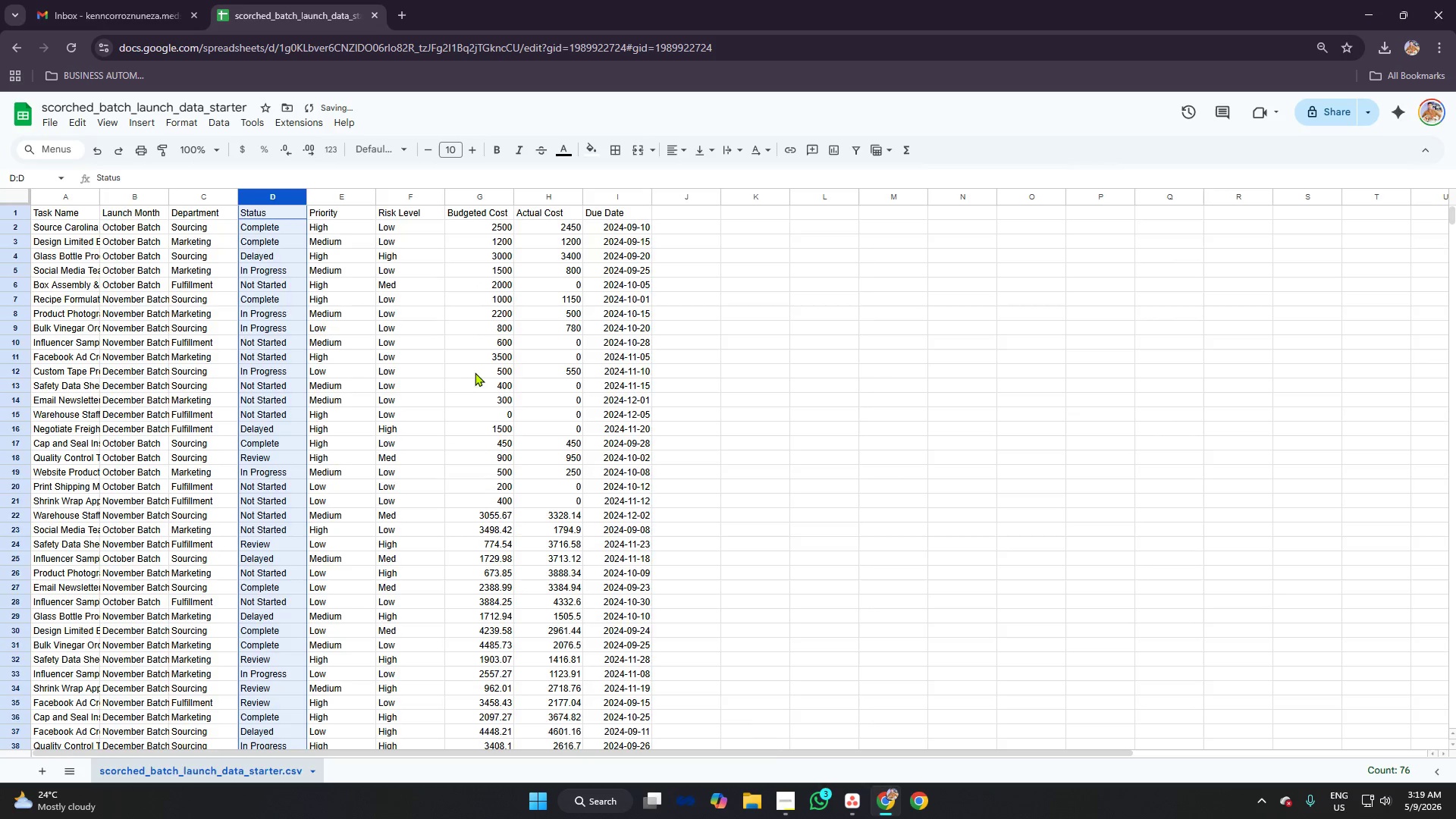 
left_click([472, 371])
 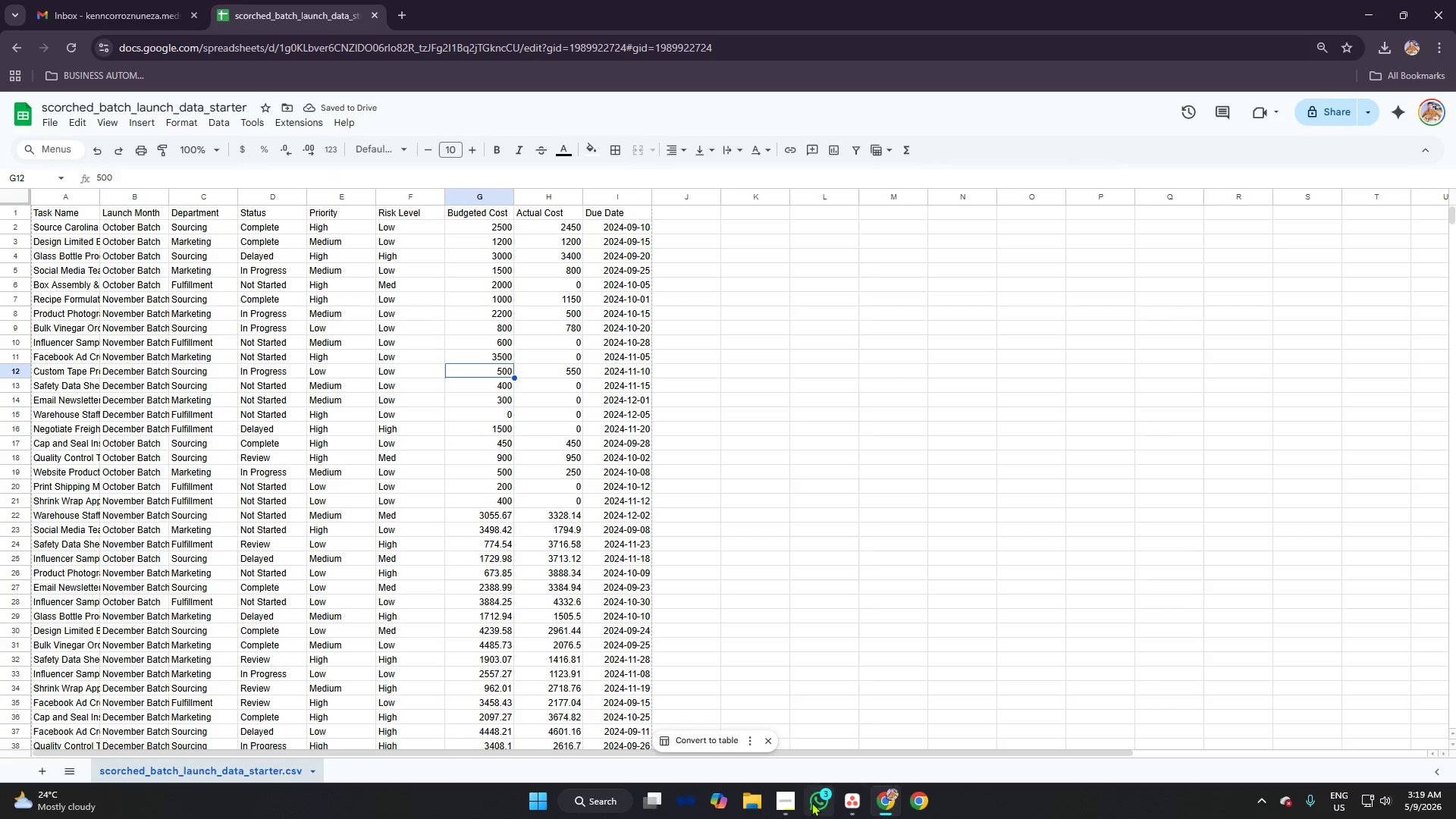 
left_click([792, 797])